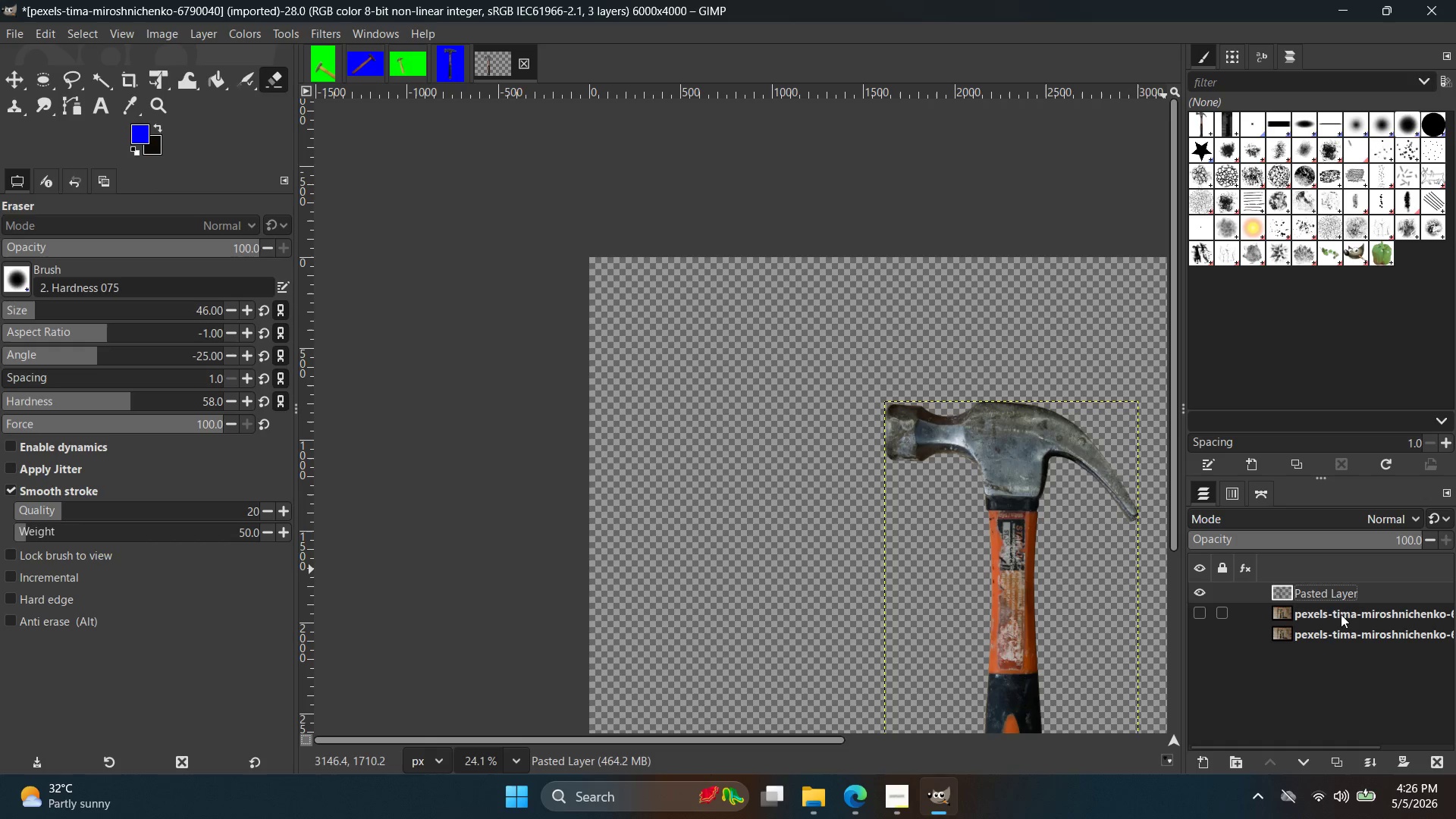 
left_click_drag(start_coordinate=[1341, 620], to_coordinate=[1346, 586])
 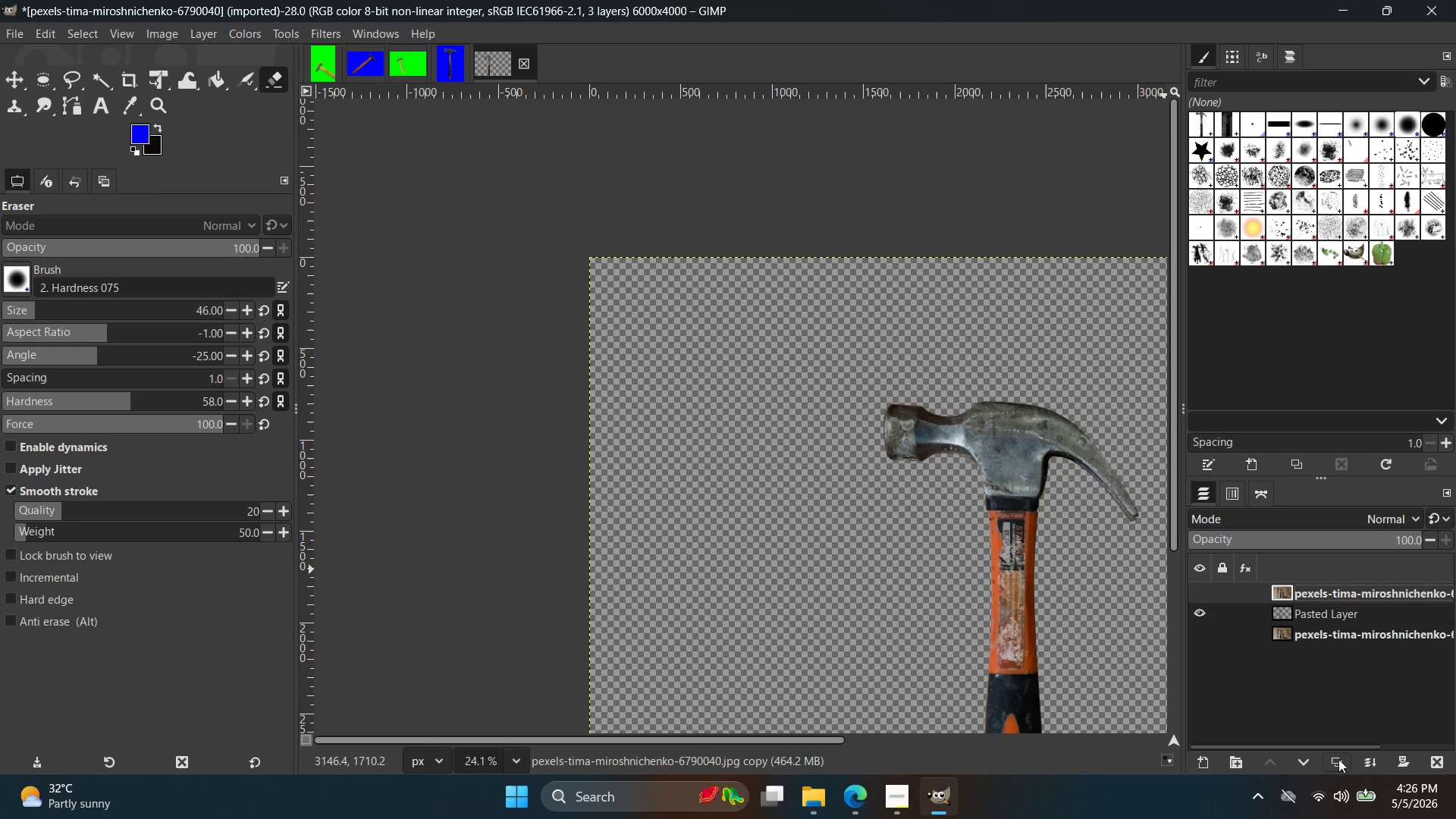 
left_click([1329, 642])
 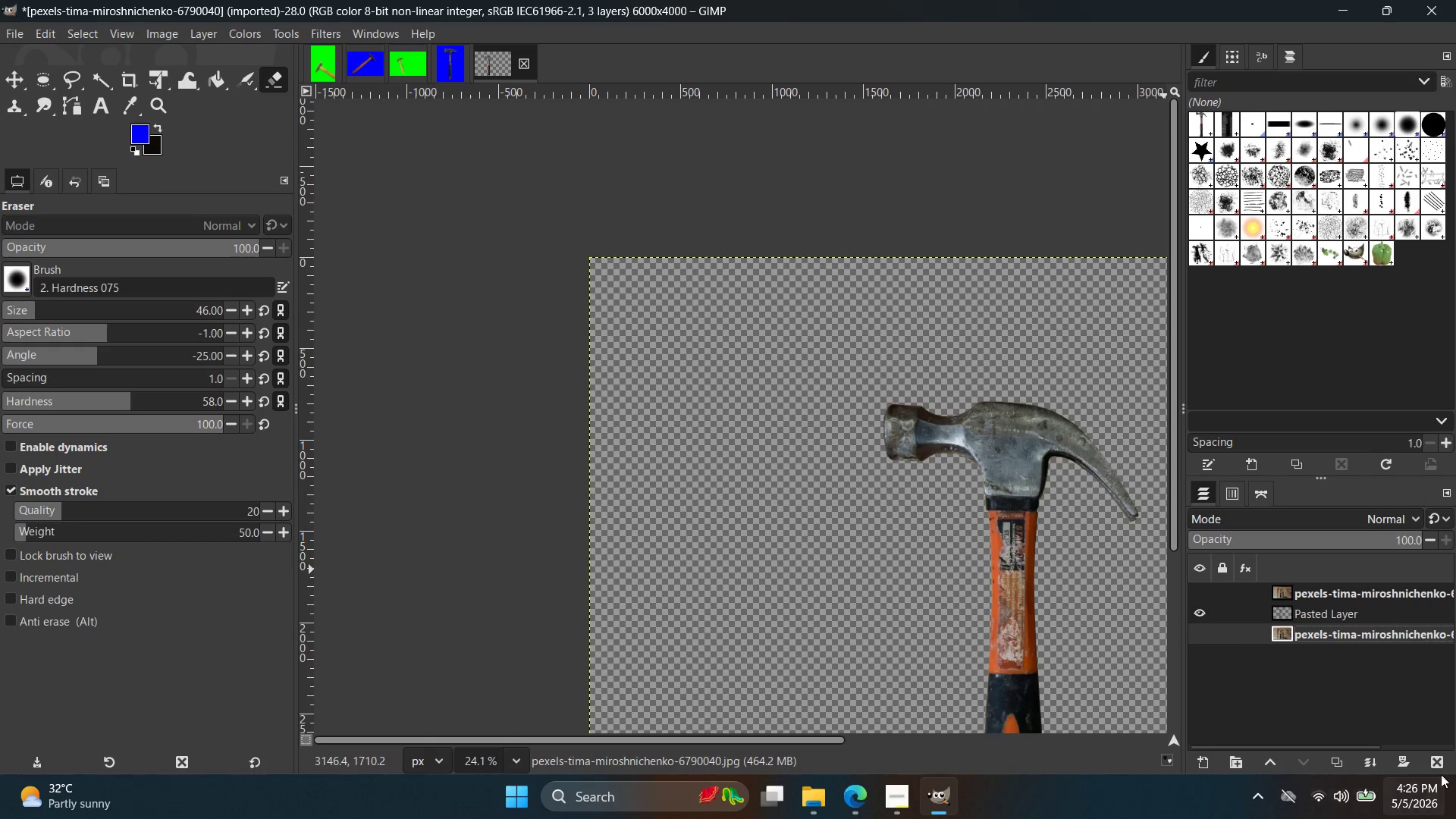 
left_click([1441, 765])
 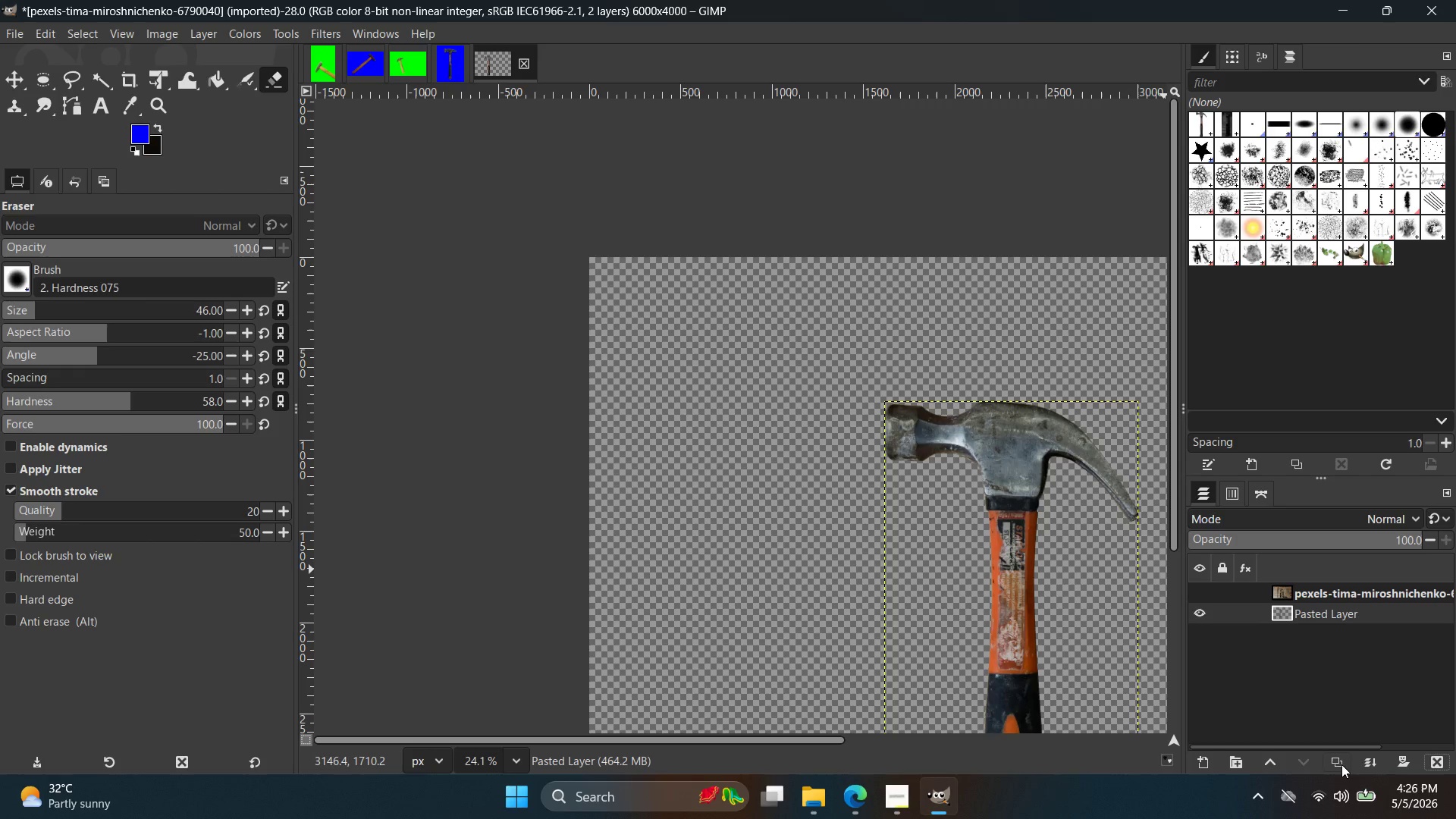 
left_click([1341, 762])
 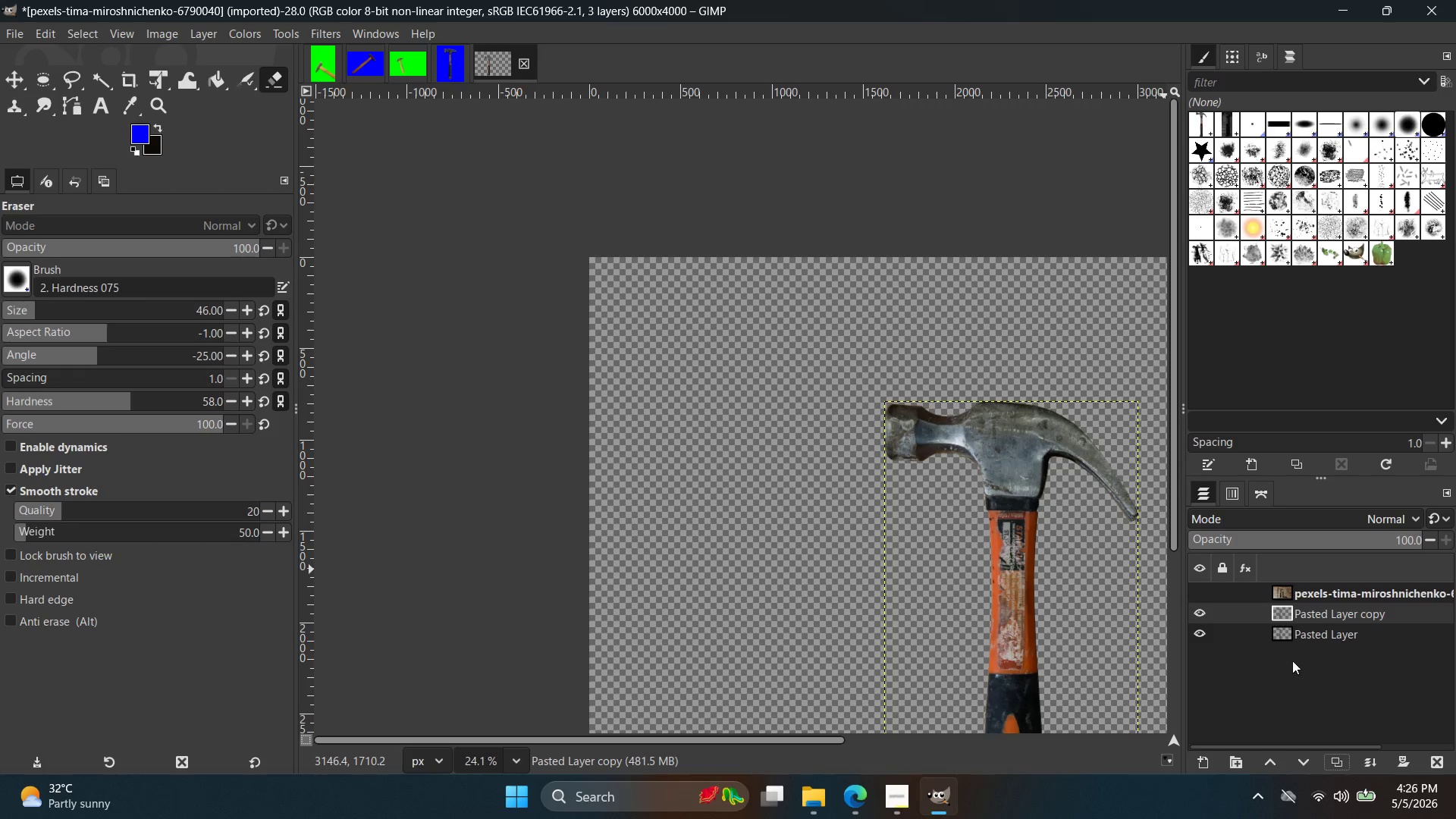 
left_click([1314, 626])
 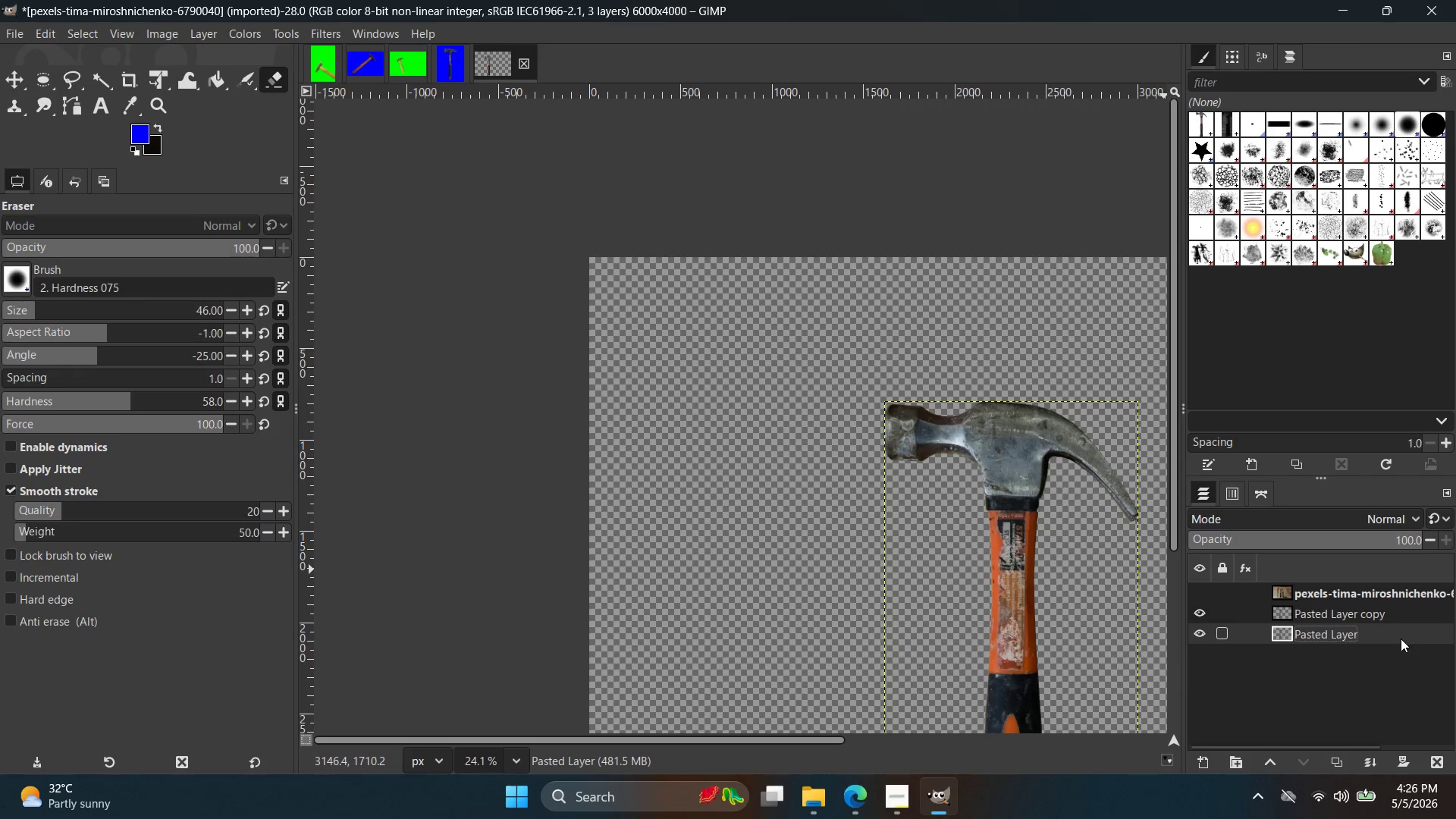 
key(Control+Z)
 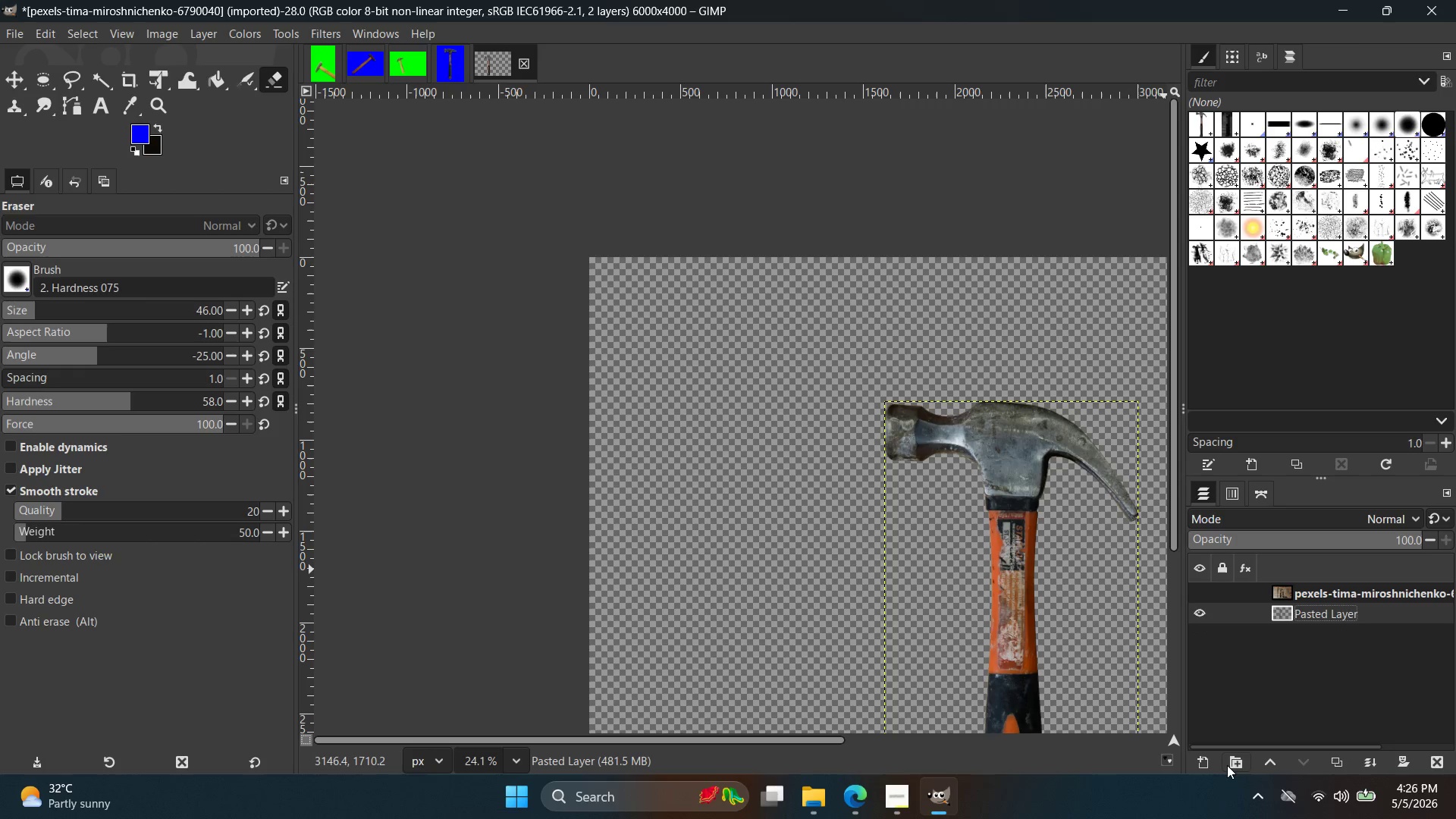 
left_click([1210, 765])
 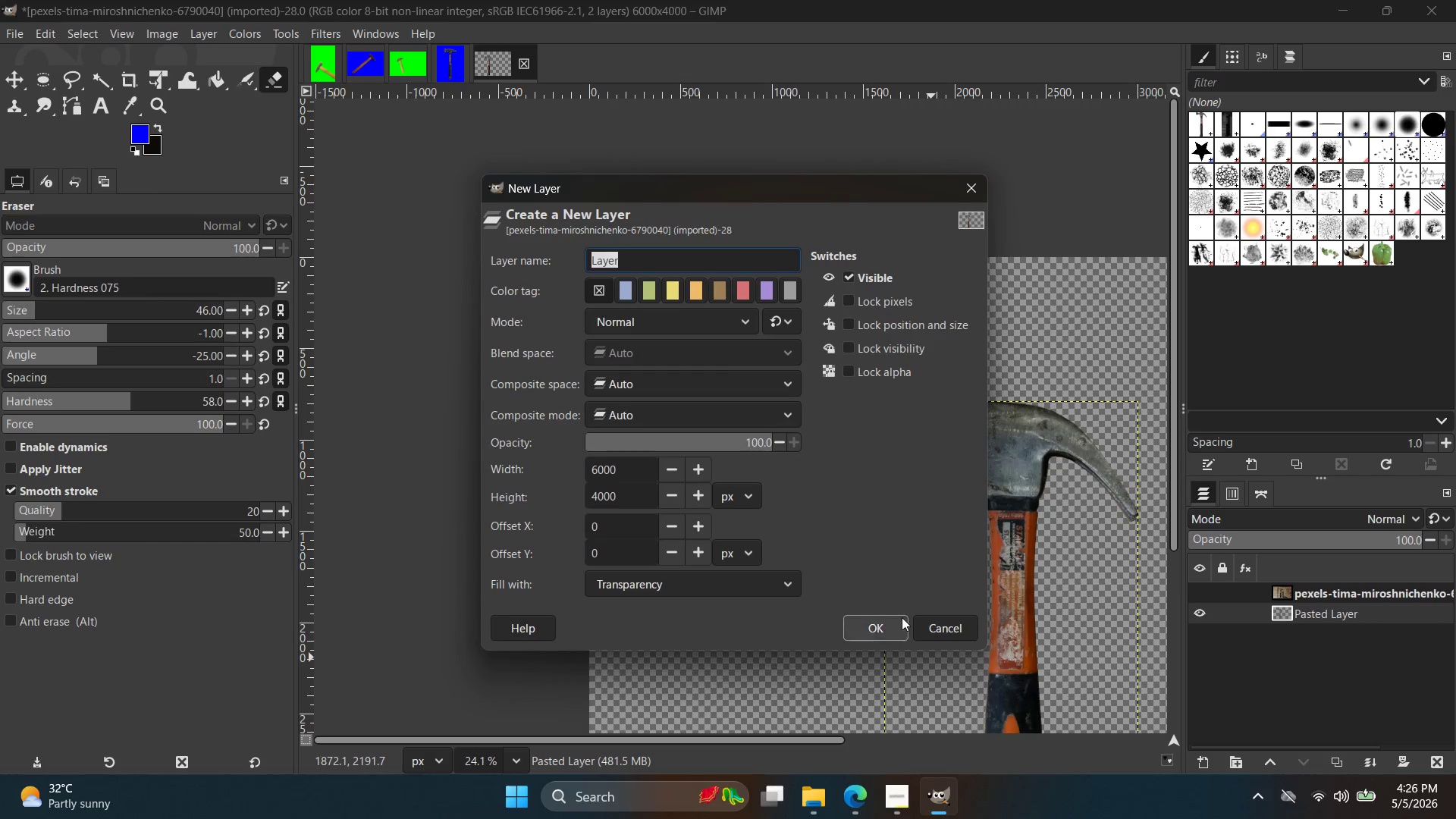 
left_click([896, 623])
 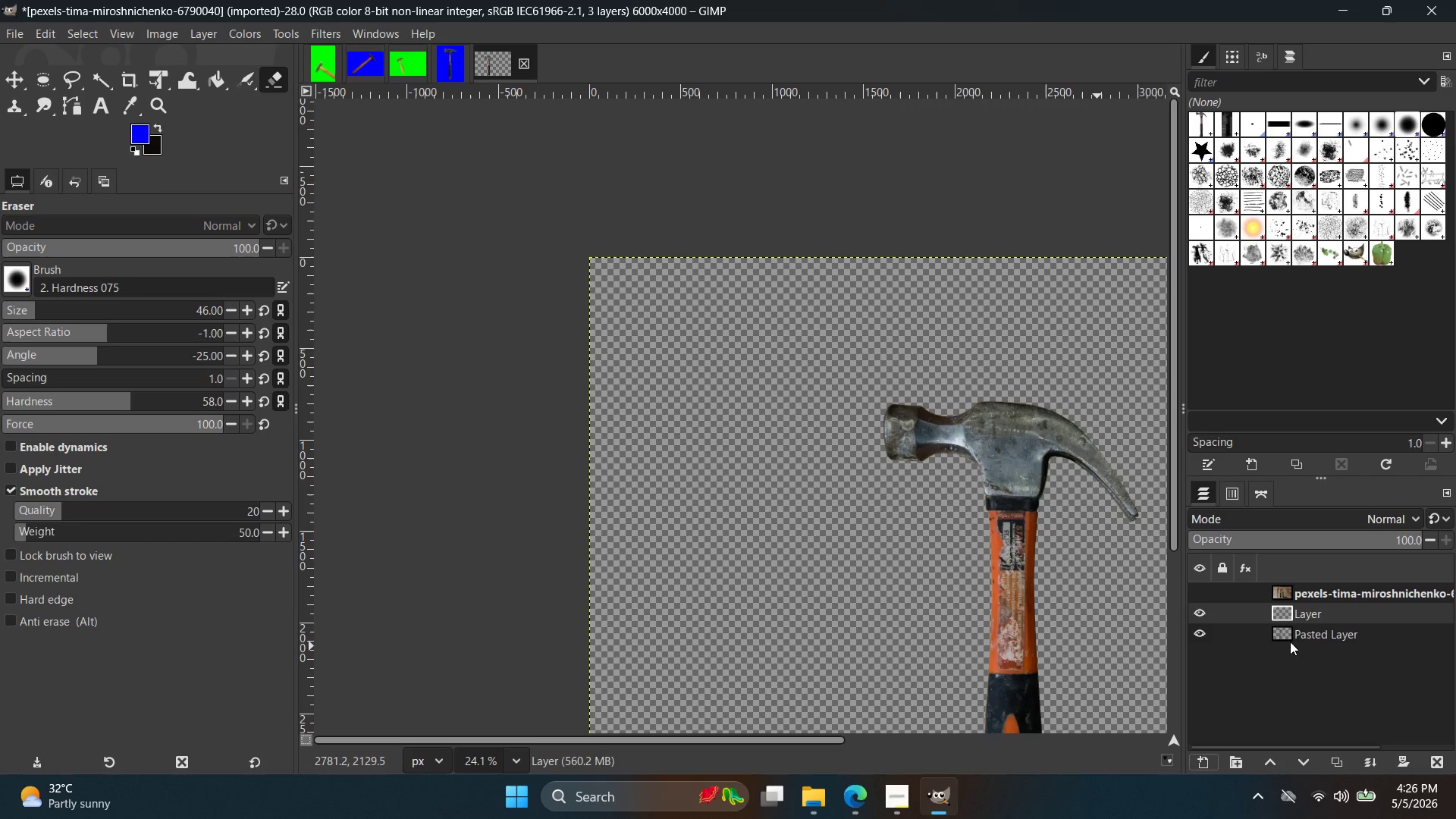 
left_click_drag(start_coordinate=[1308, 616], to_coordinate=[1308, 642])
 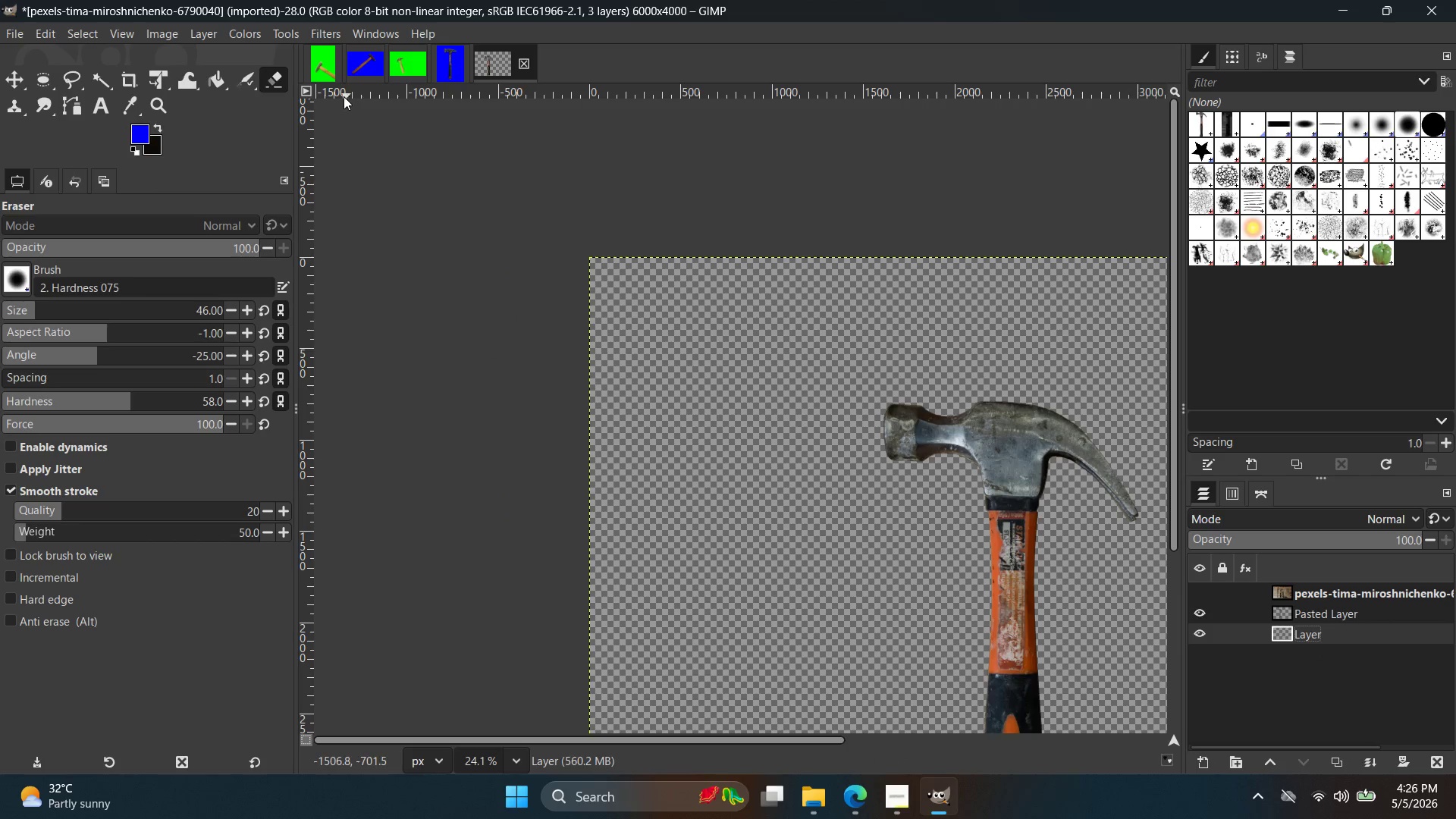 
key(X)
 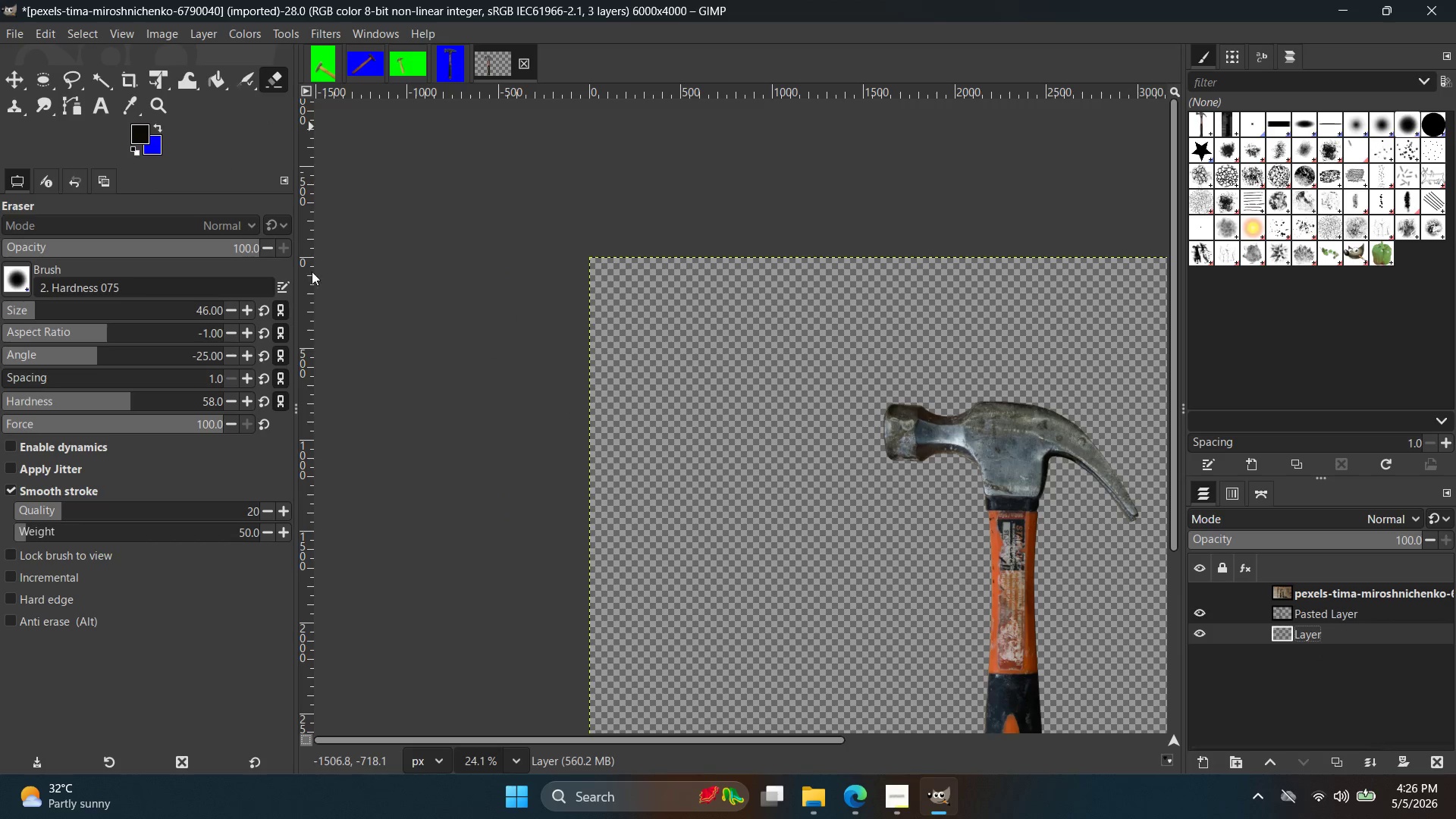 
left_click([903, 817])